 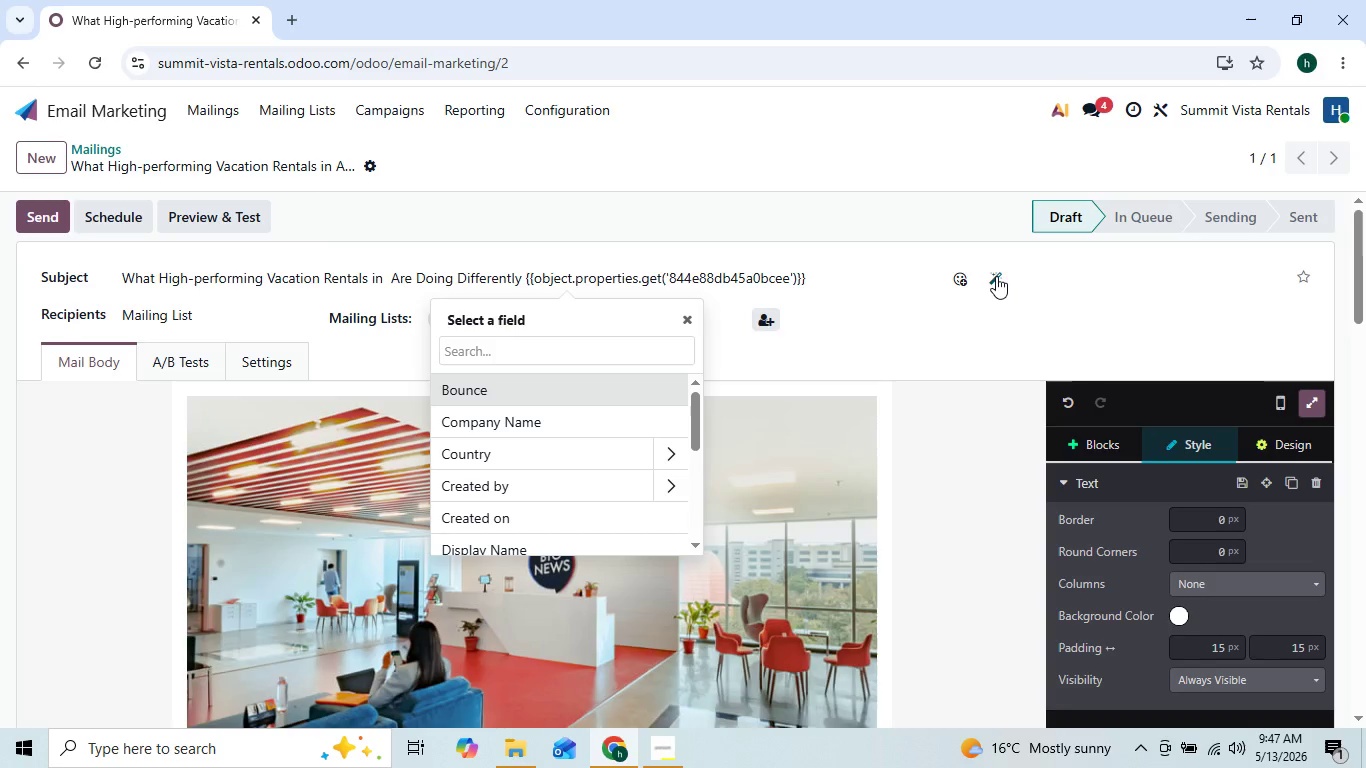 
left_click([385, 274])
 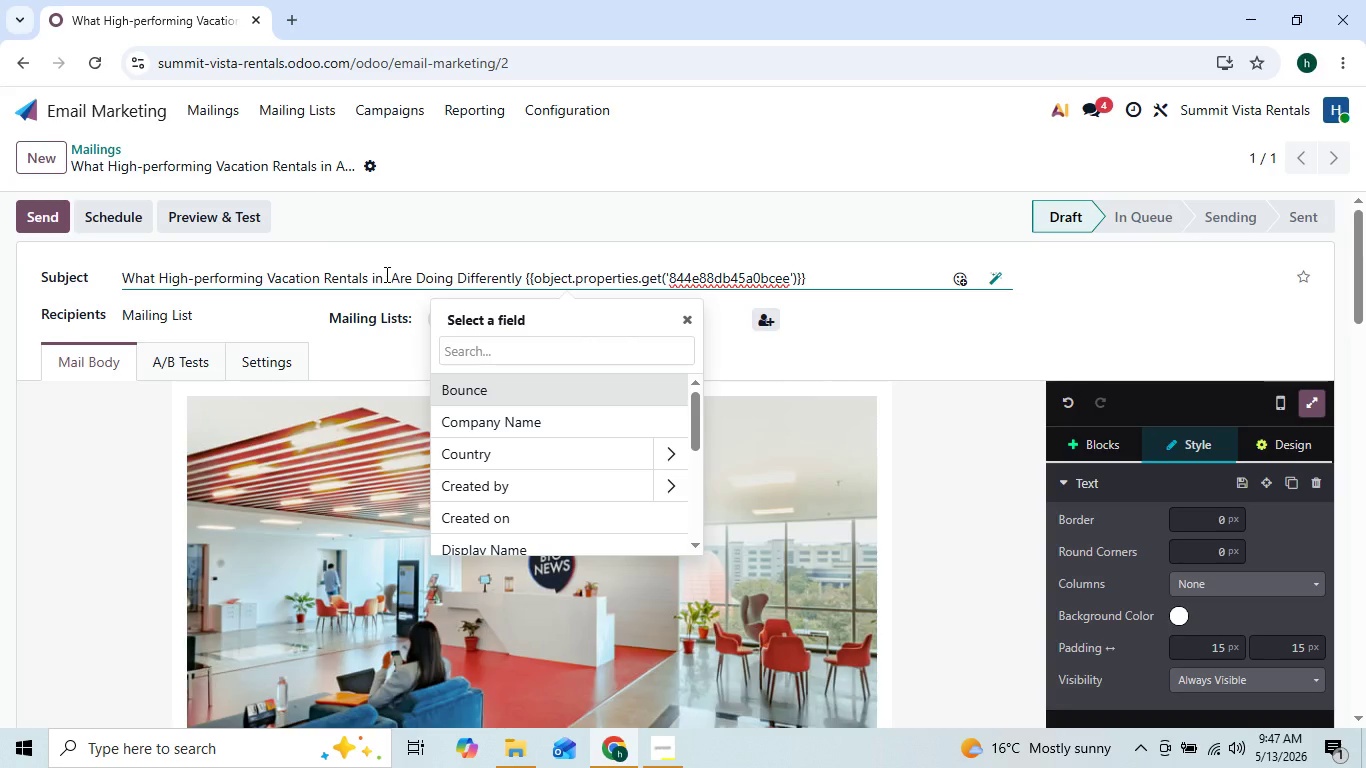 
key(Control+V)
 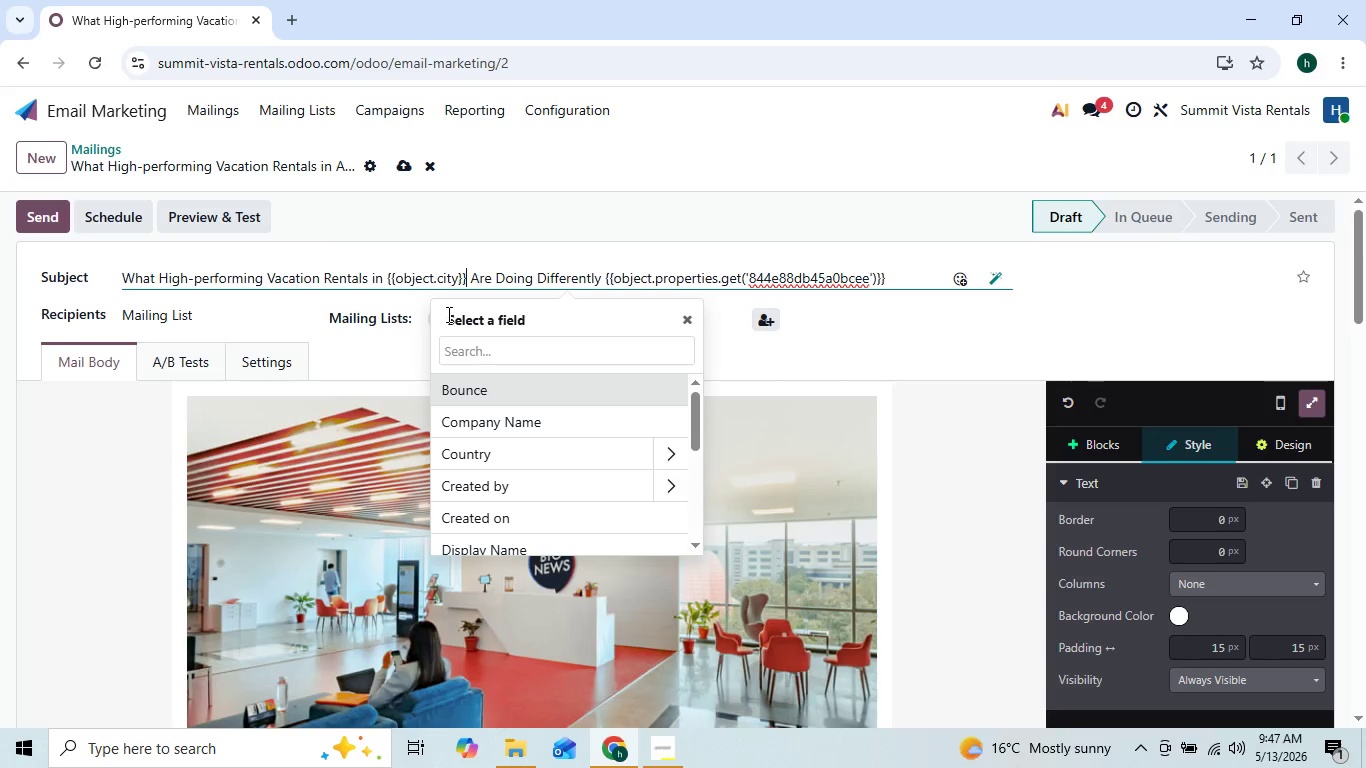 
key(Space)
 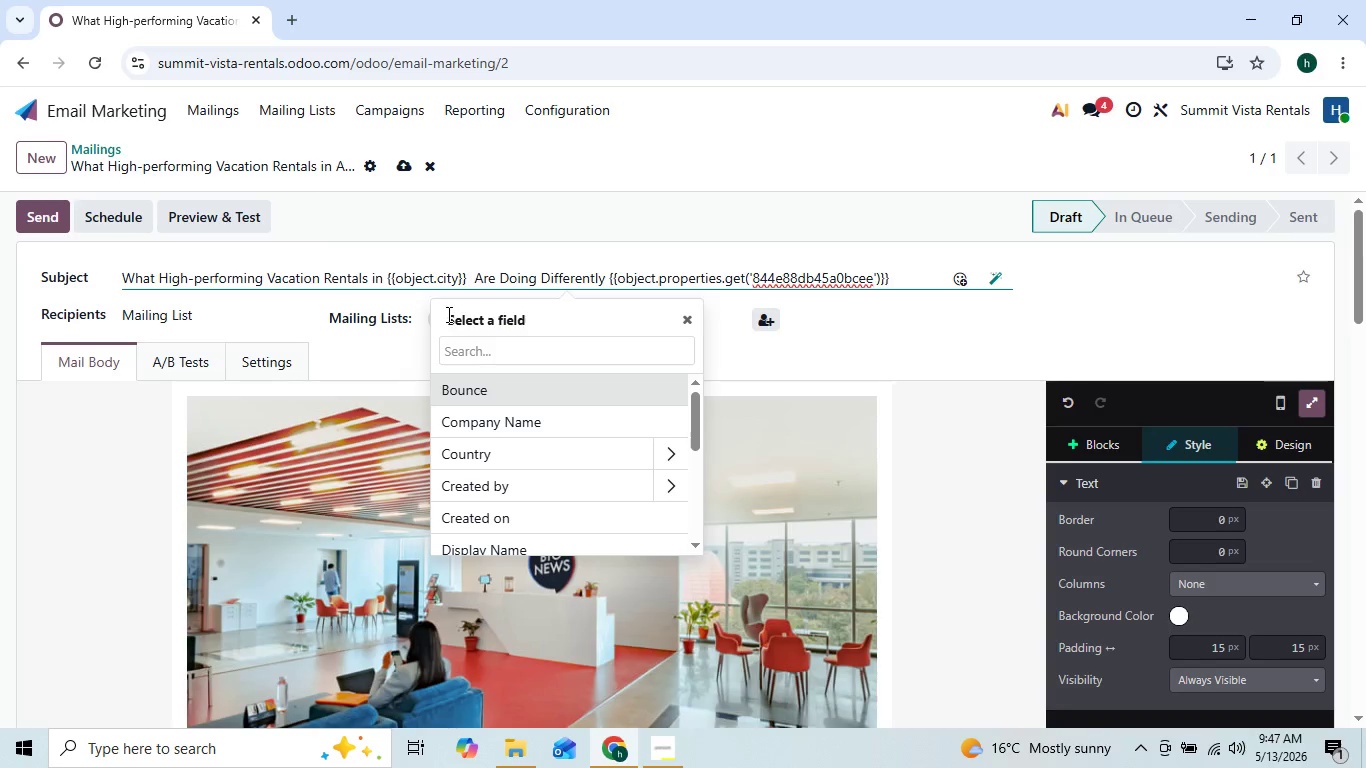 
key(Backspace)
 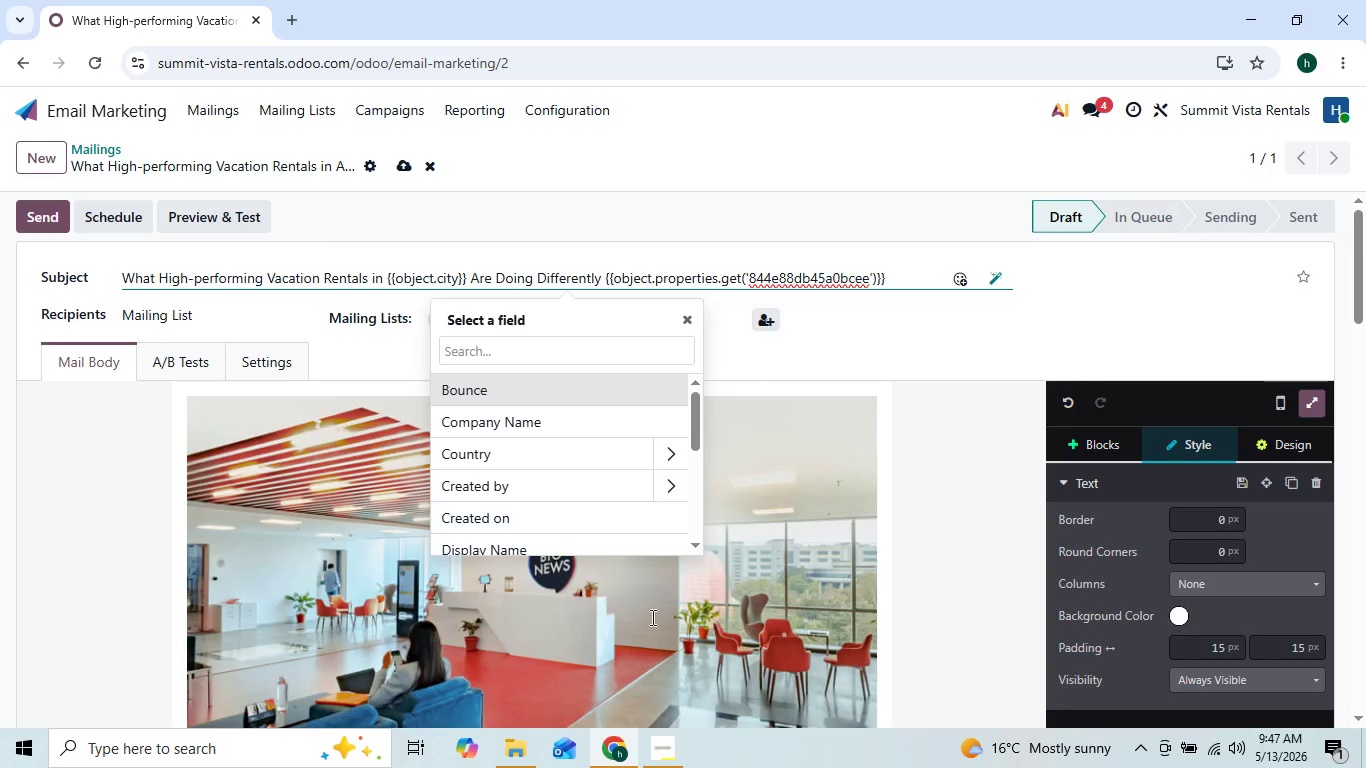 
left_click([658, 754])